 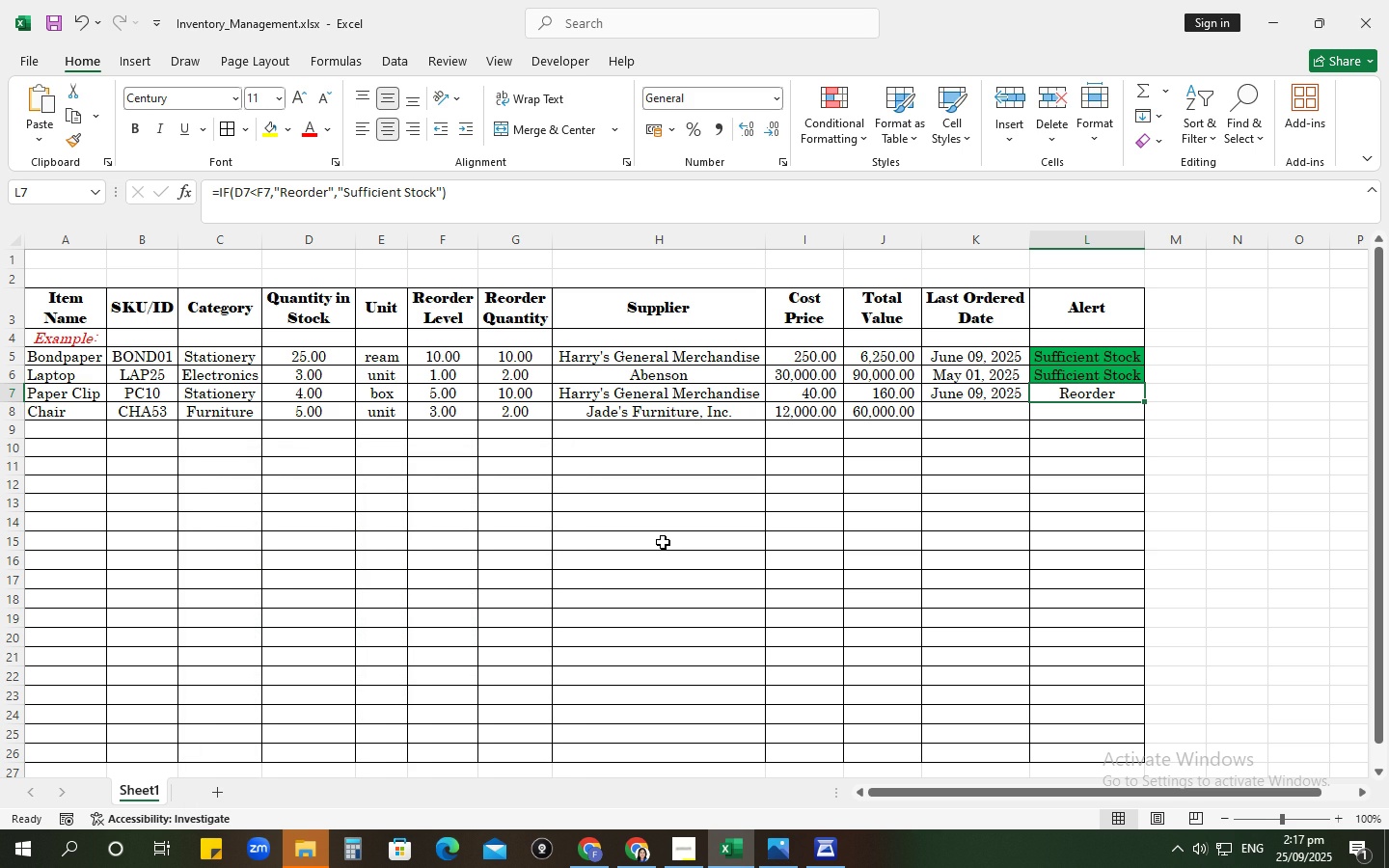 
left_click([1081, 397])
 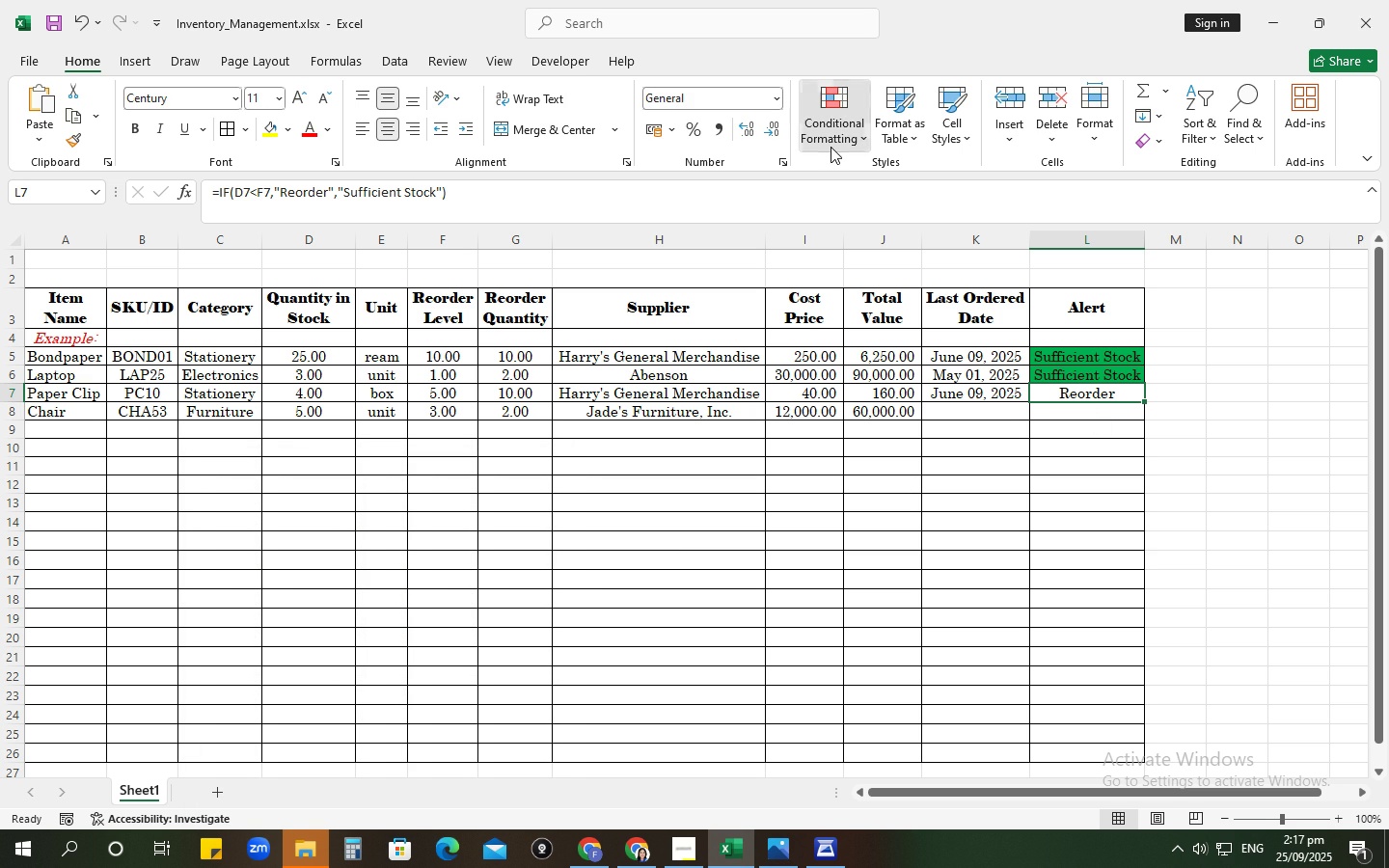 
left_click([831, 147])
 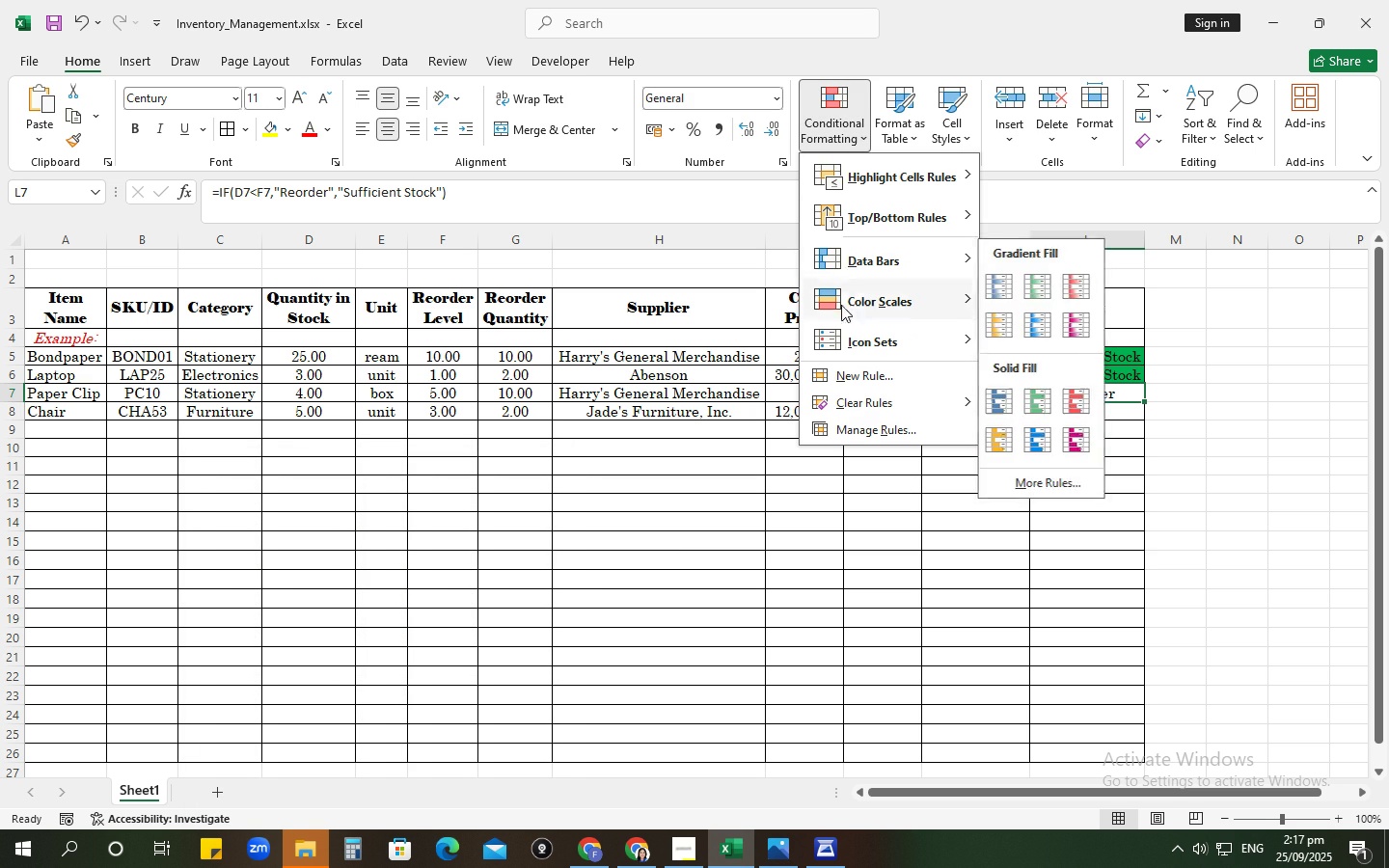 
left_click([859, 376])
 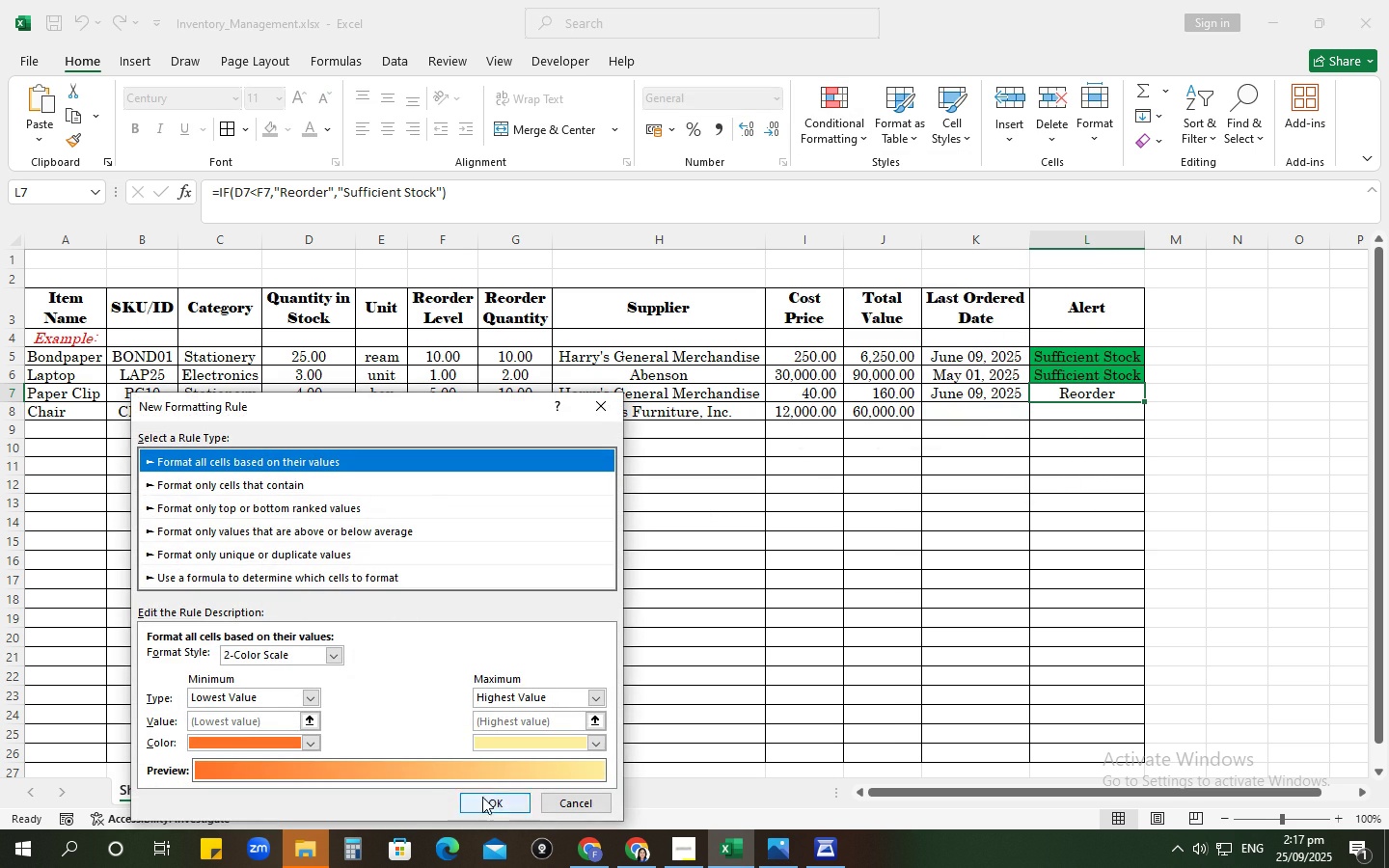 
left_click([232, 570])
 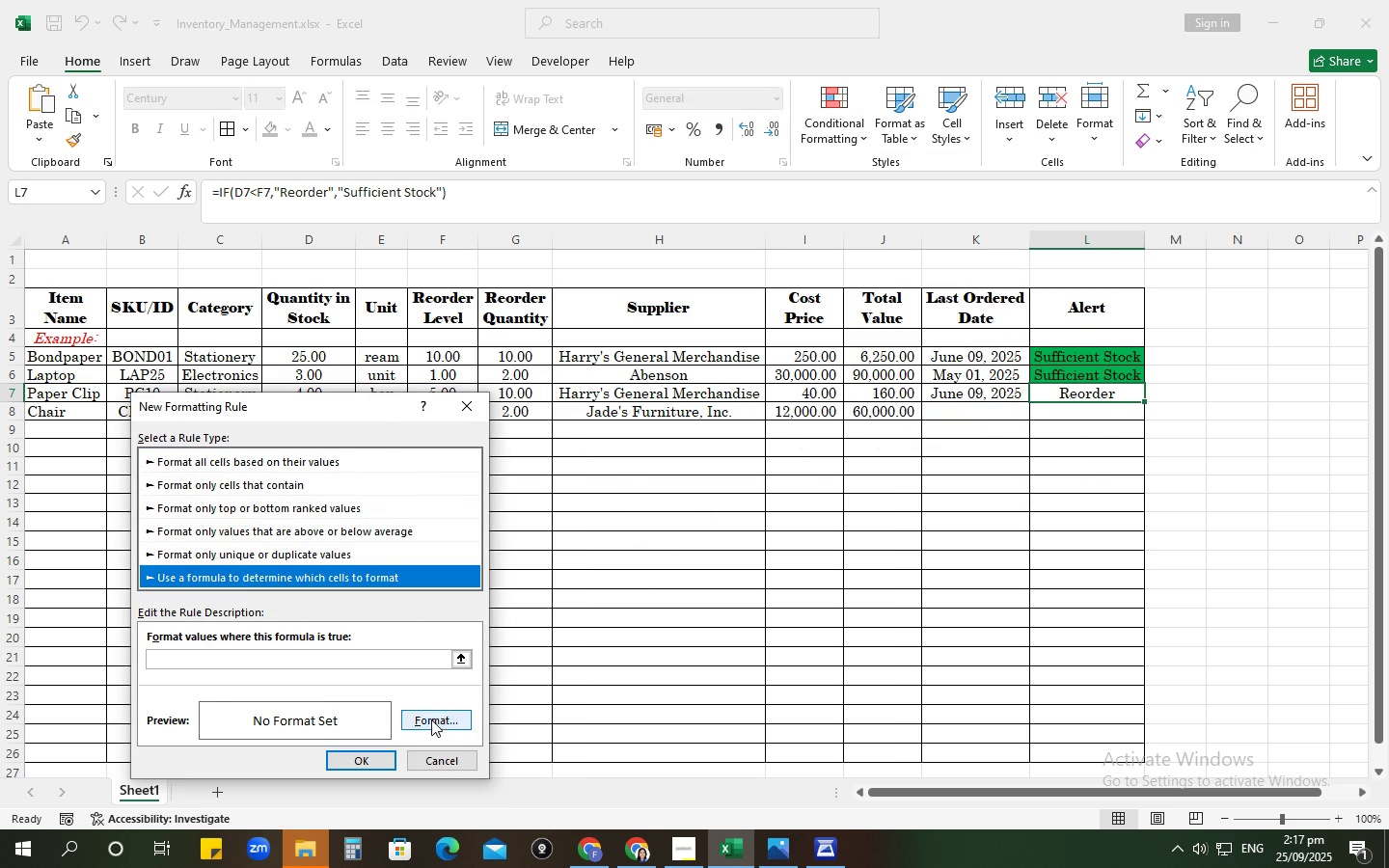 
left_click([431, 719])
 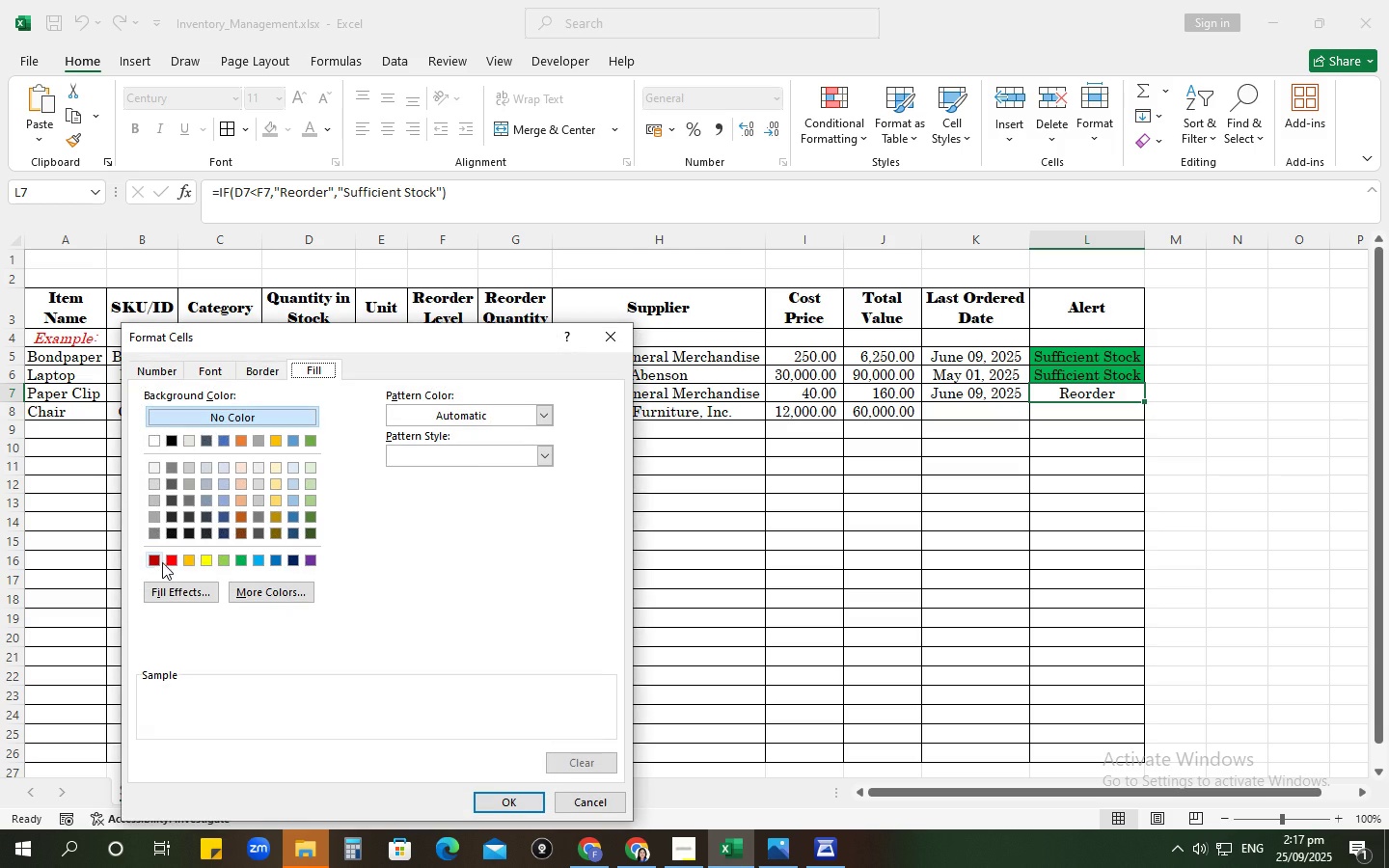 
left_click([165, 562])
 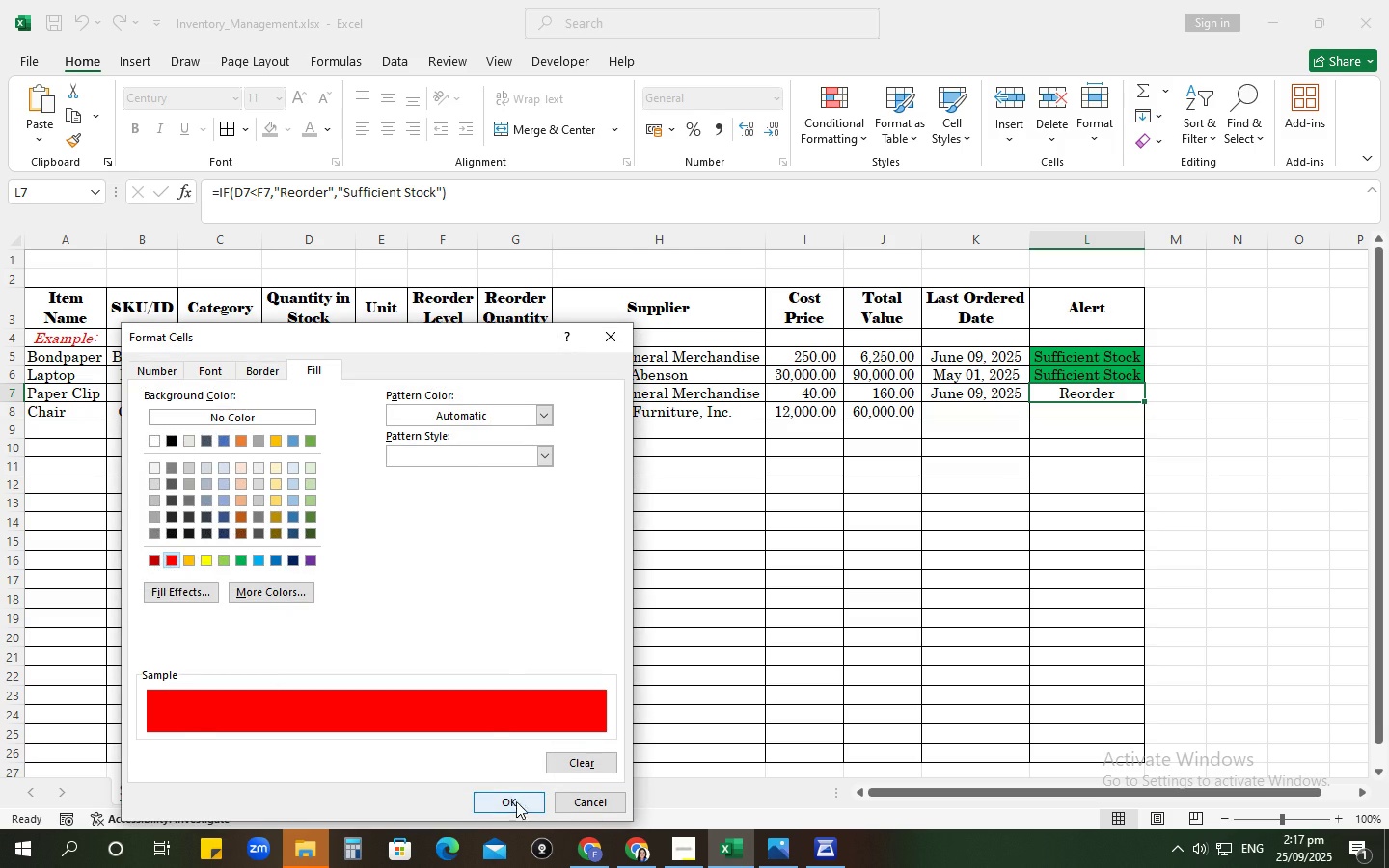 
left_click([516, 802])
 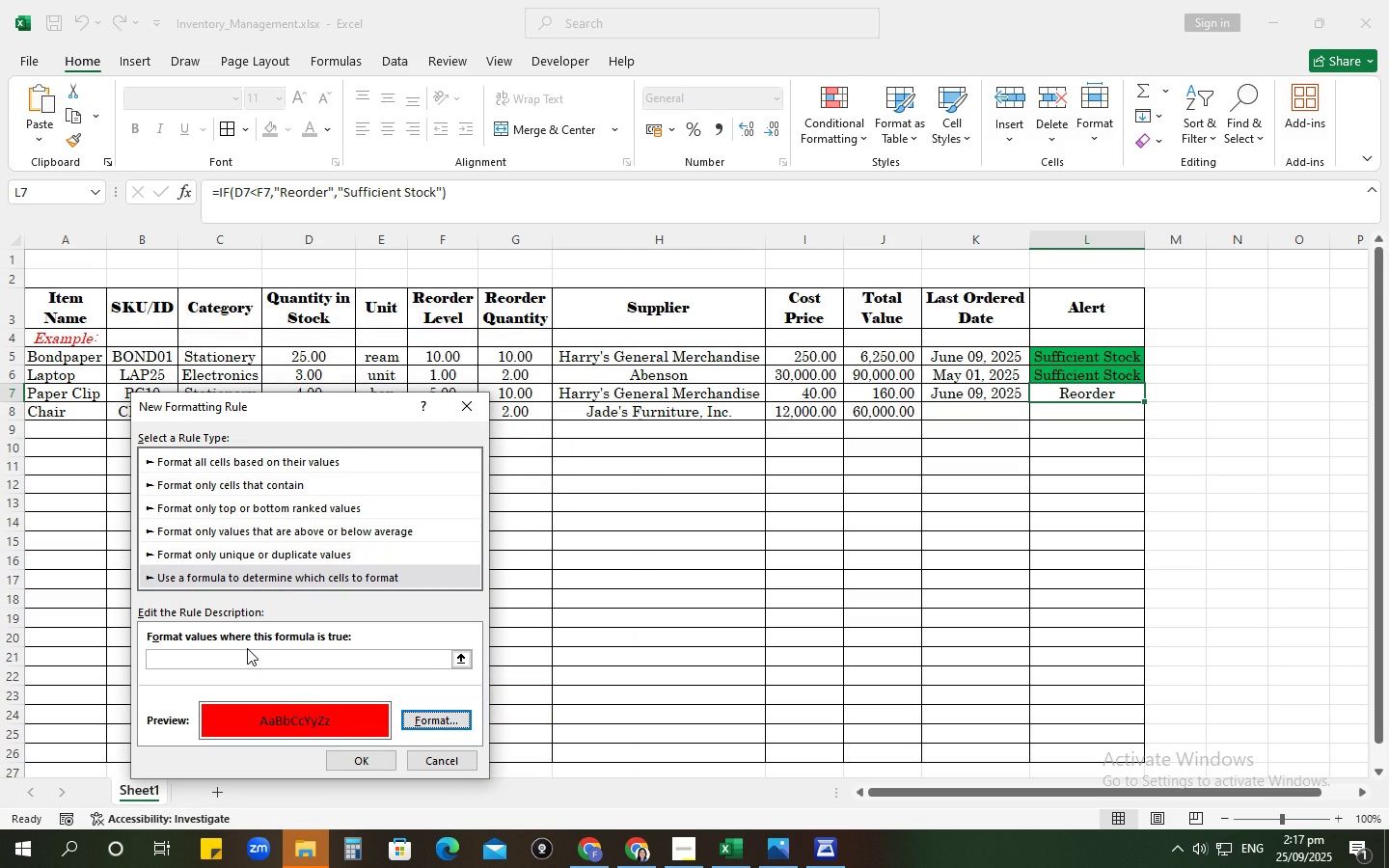 
left_click([247, 648])
 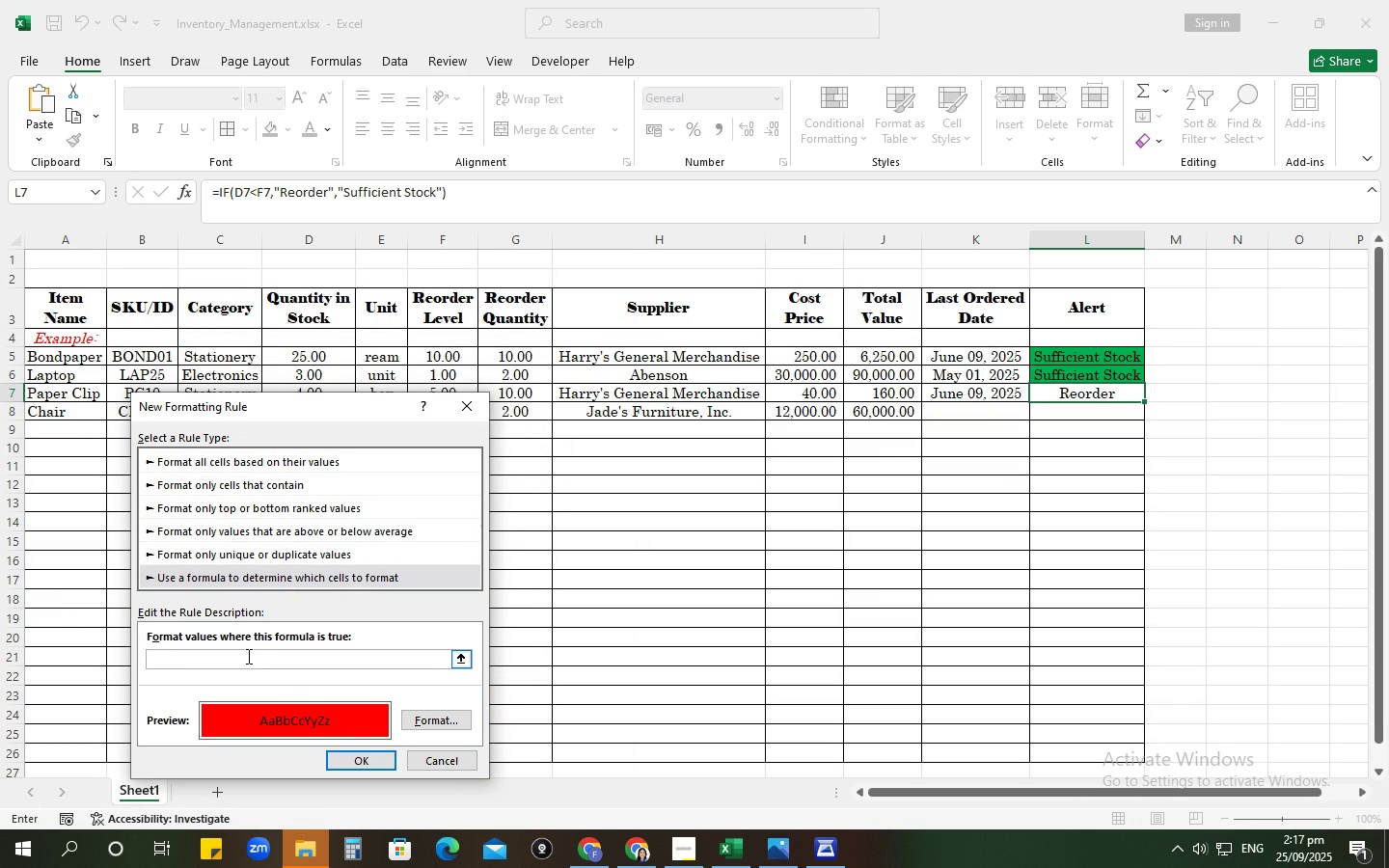 
type(IF)